 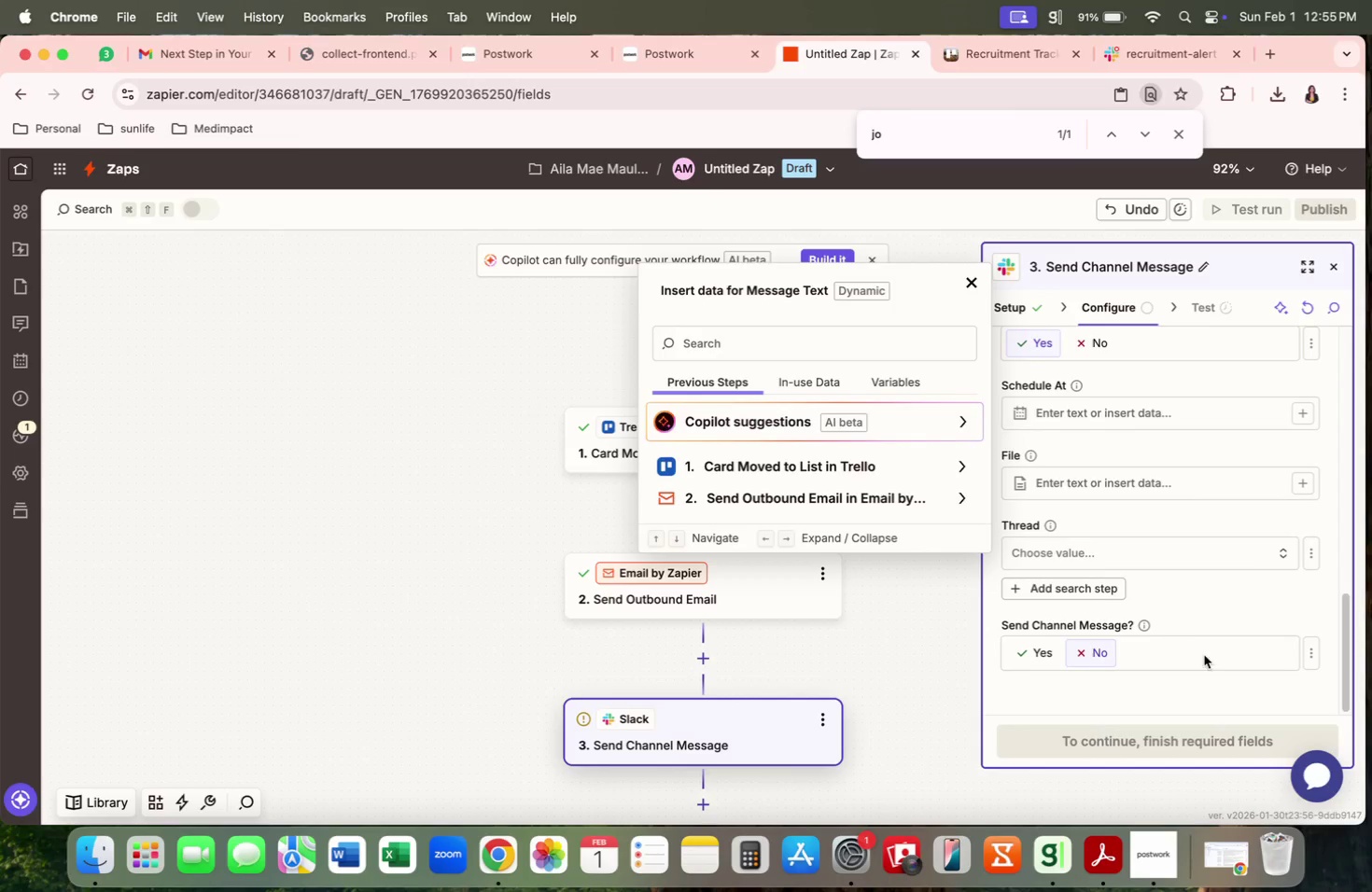 
scroll: coordinate [1146, 572], scroll_direction: up, amount: 20.0
 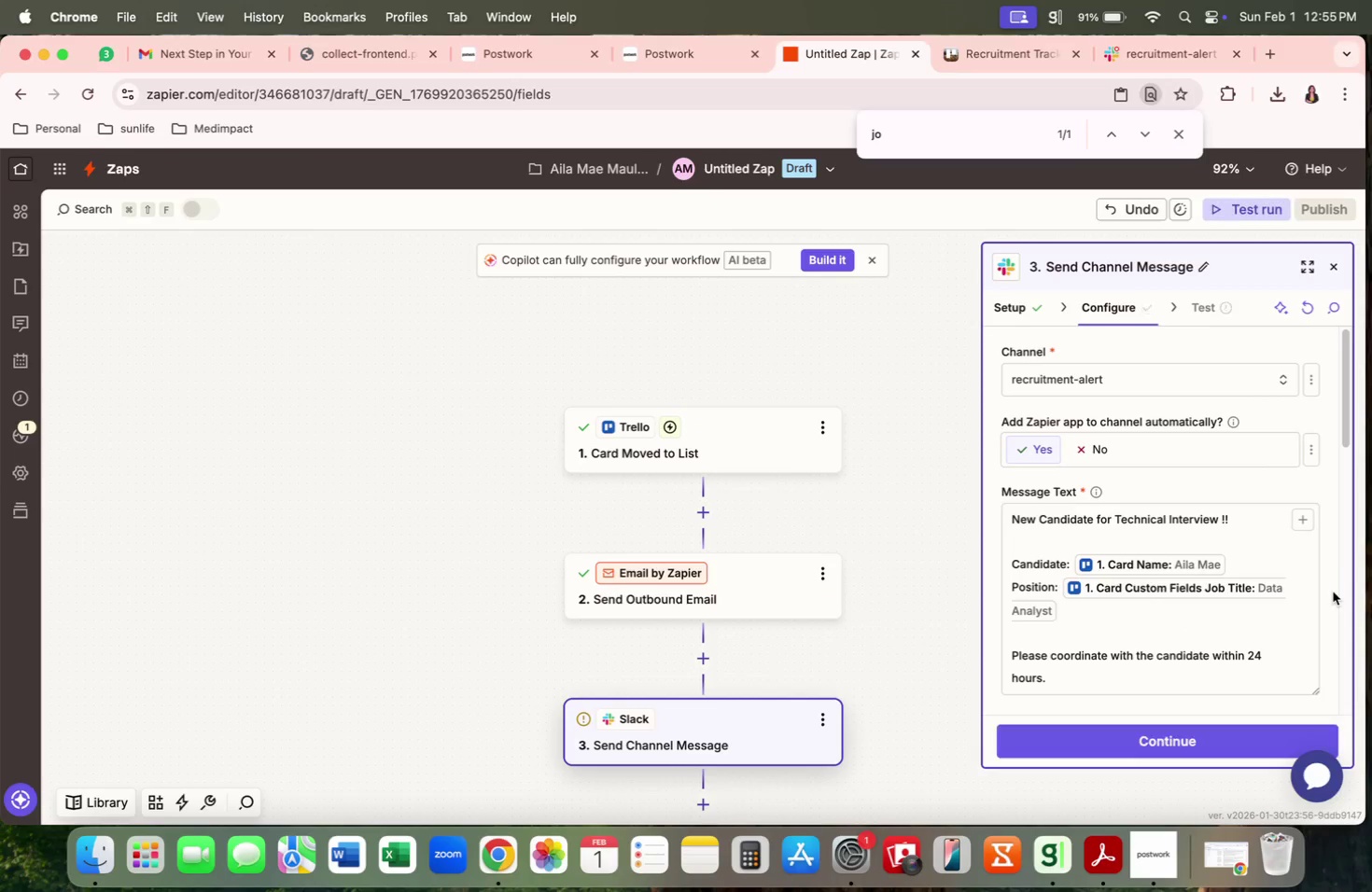 
scroll: coordinate [1227, 615], scroll_direction: down, amount: 6.0
 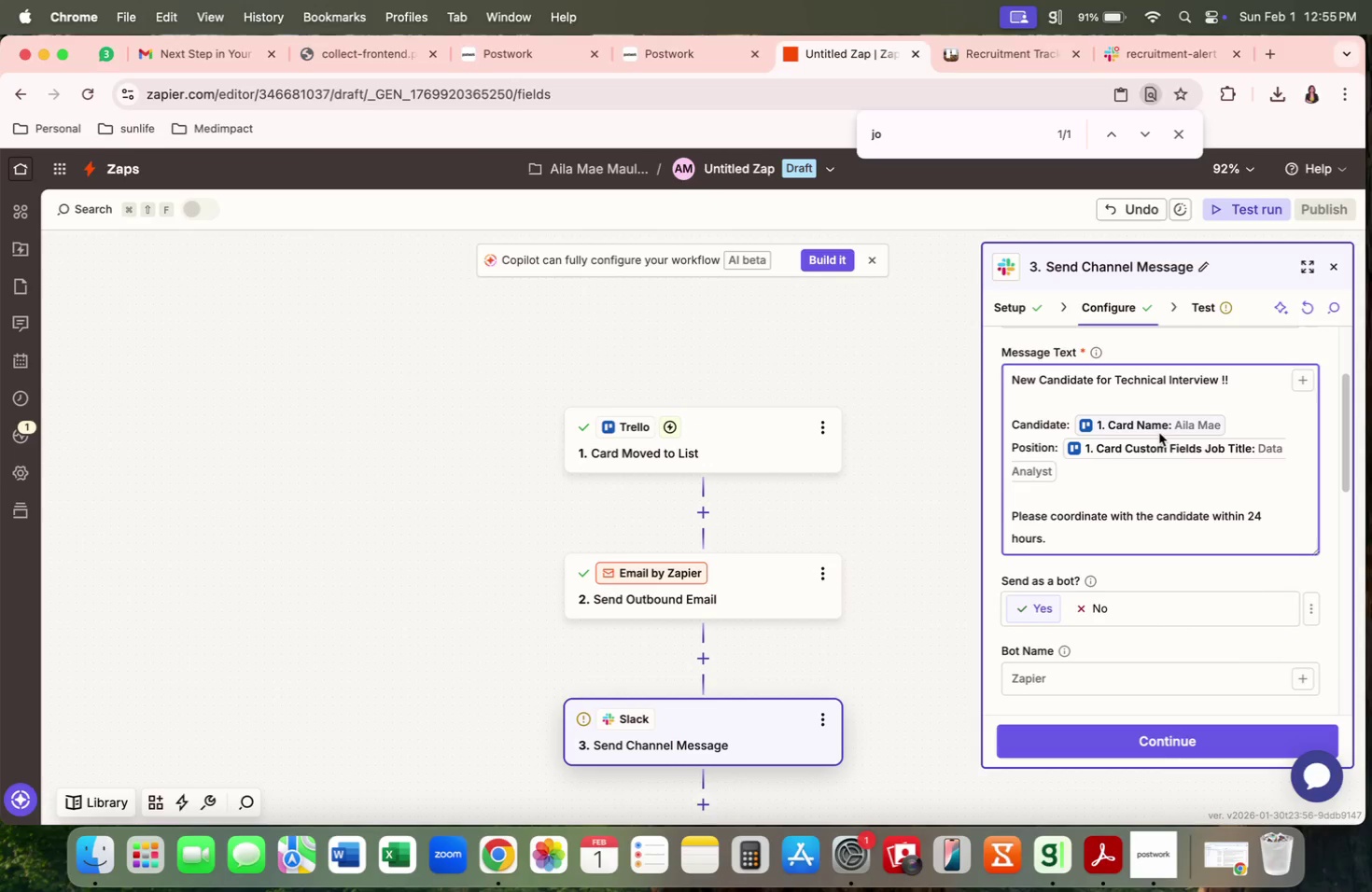 
wait(6.8)
 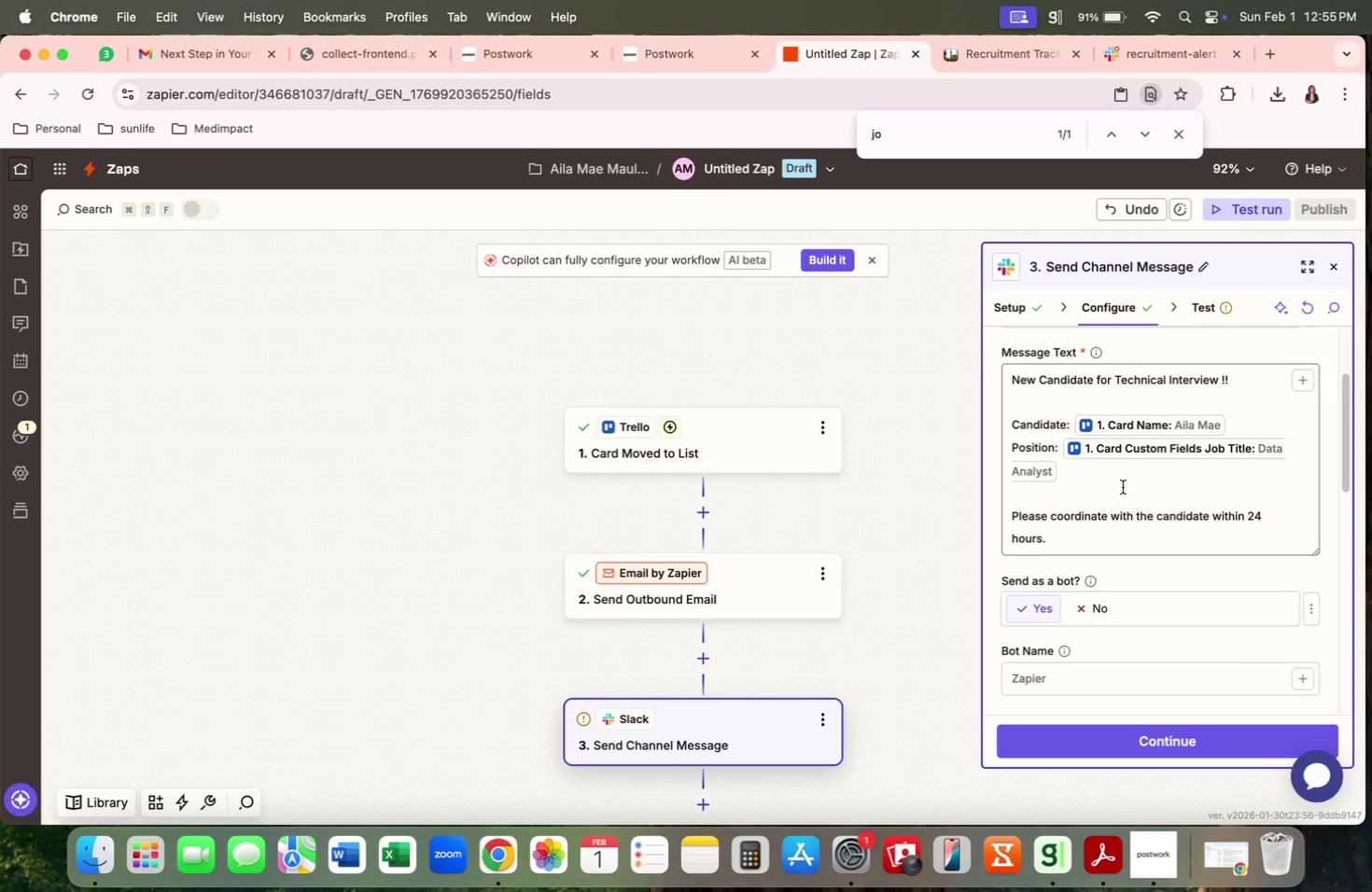 
scroll: coordinate [1163, 582], scroll_direction: down, amount: 18.0
 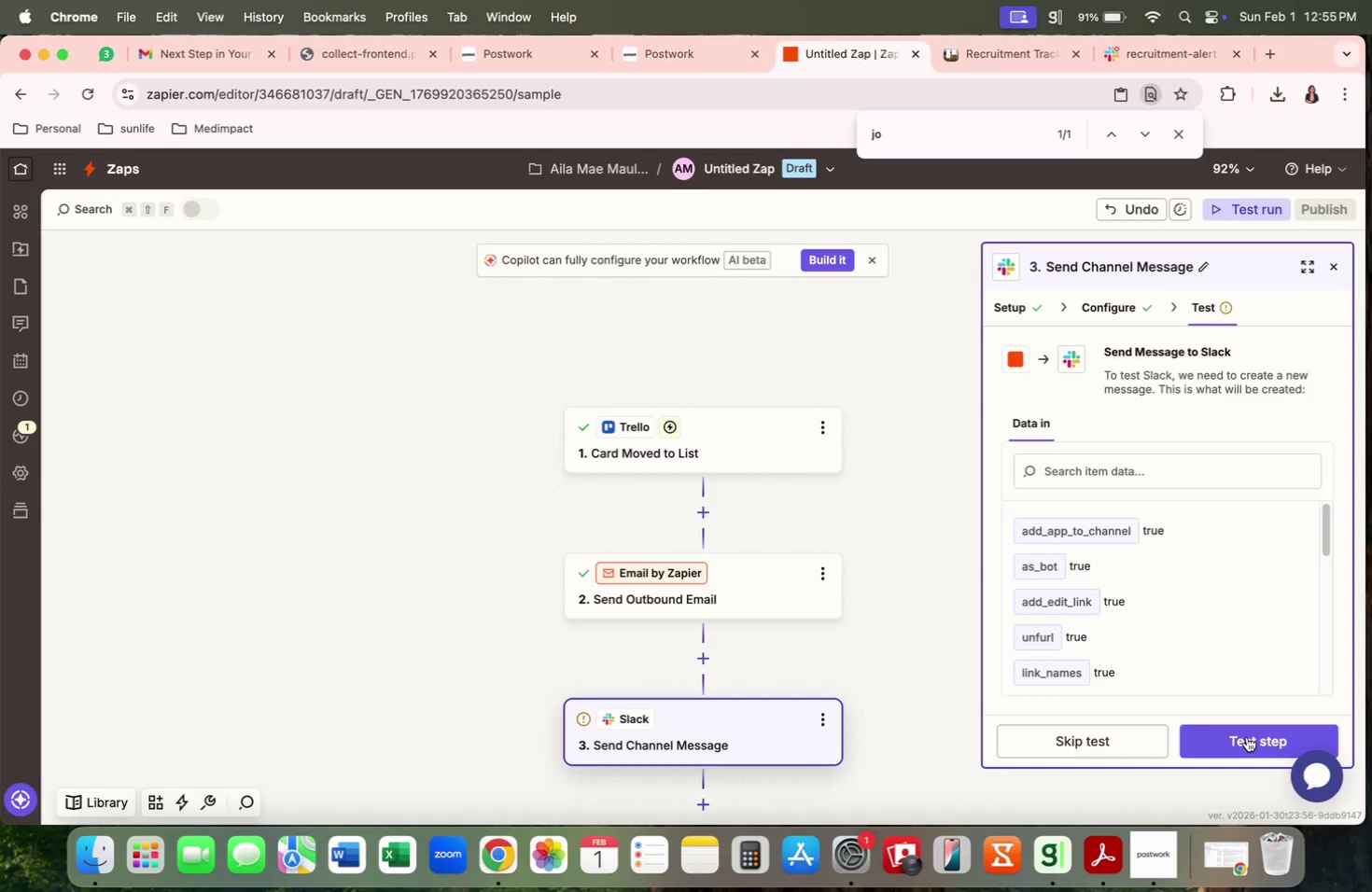 
left_click([1247, 737])
 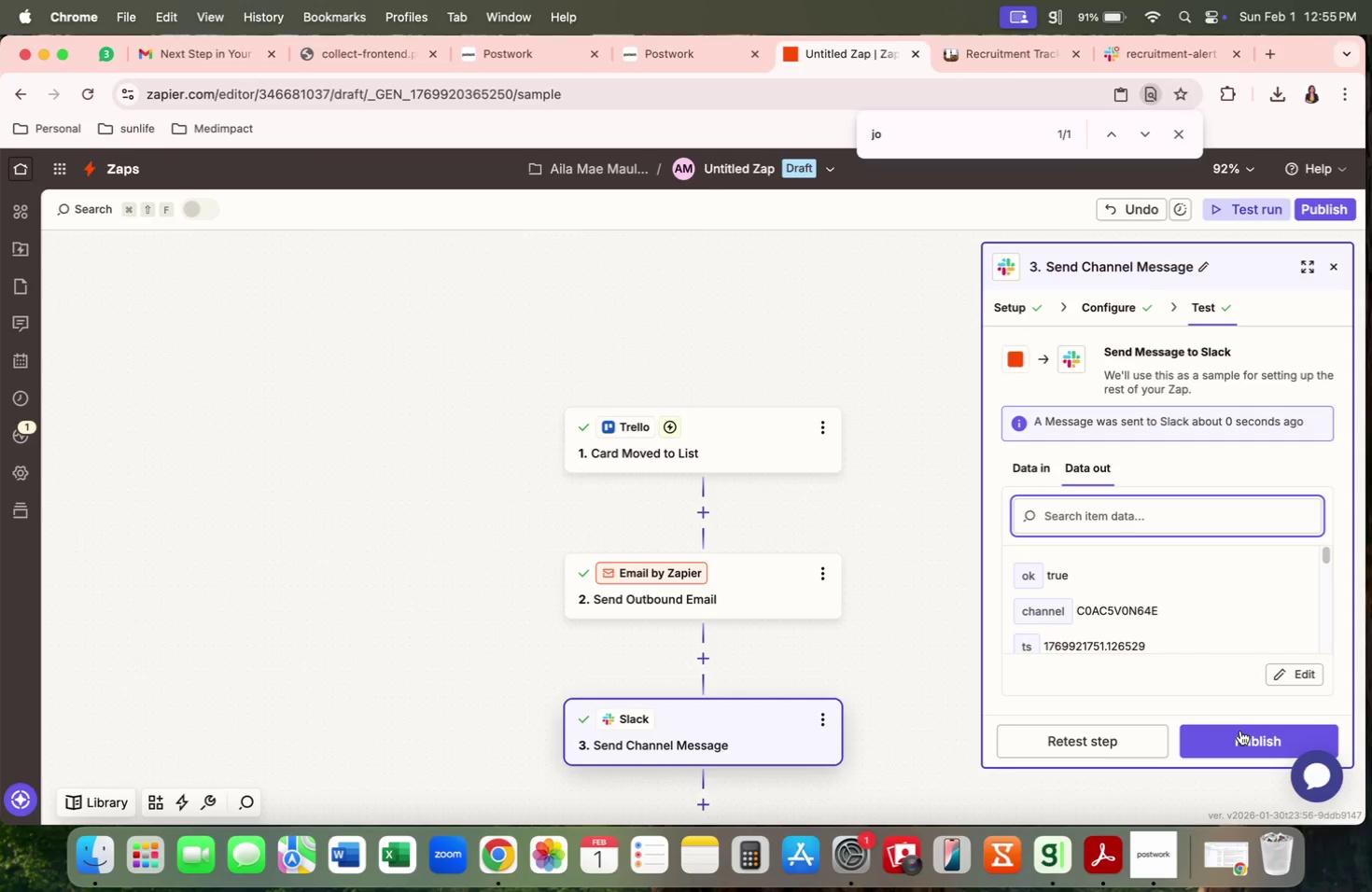 
scroll: coordinate [1137, 585], scroll_direction: down, amount: 6.0
 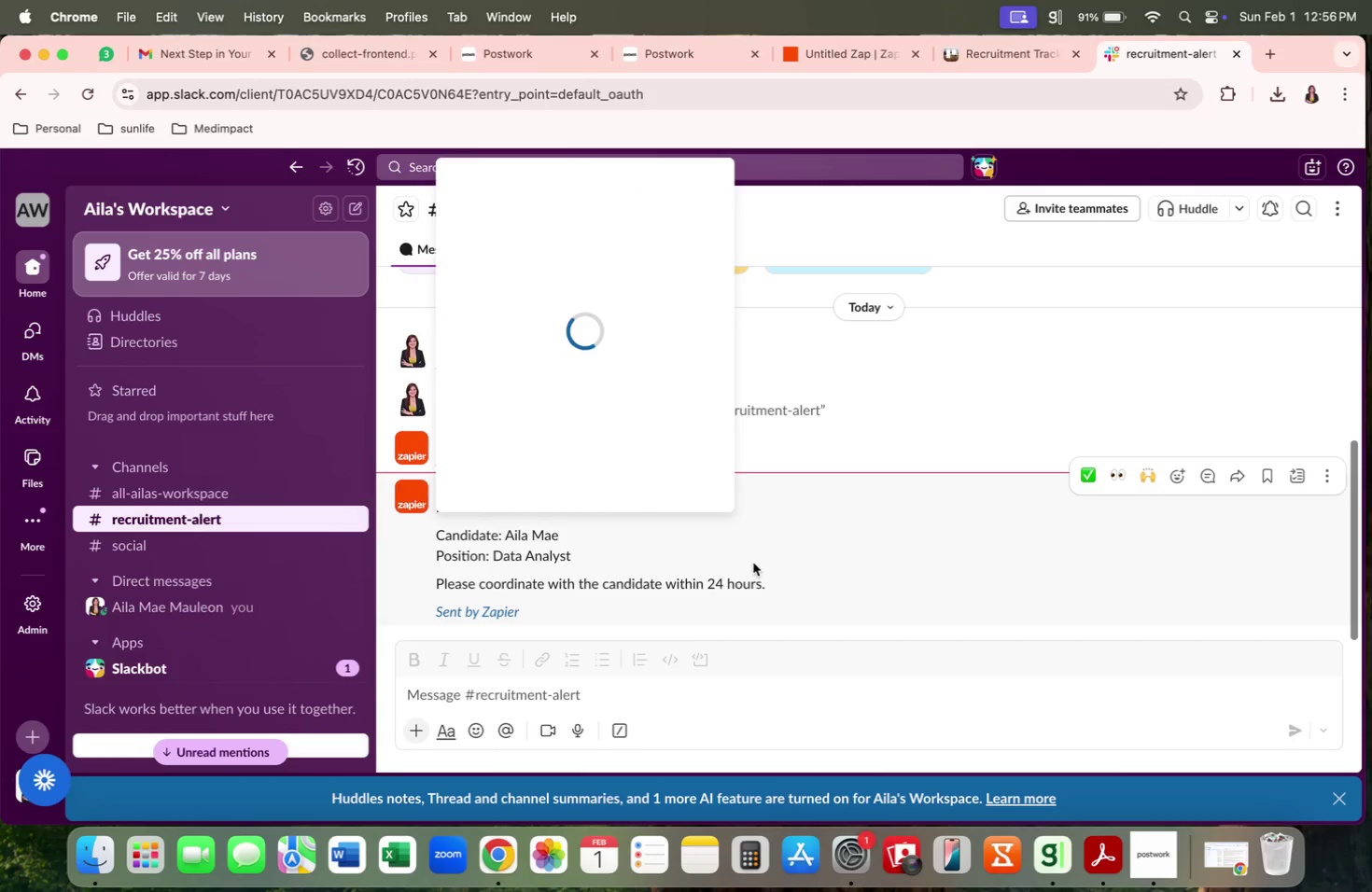 
wait(11.16)
 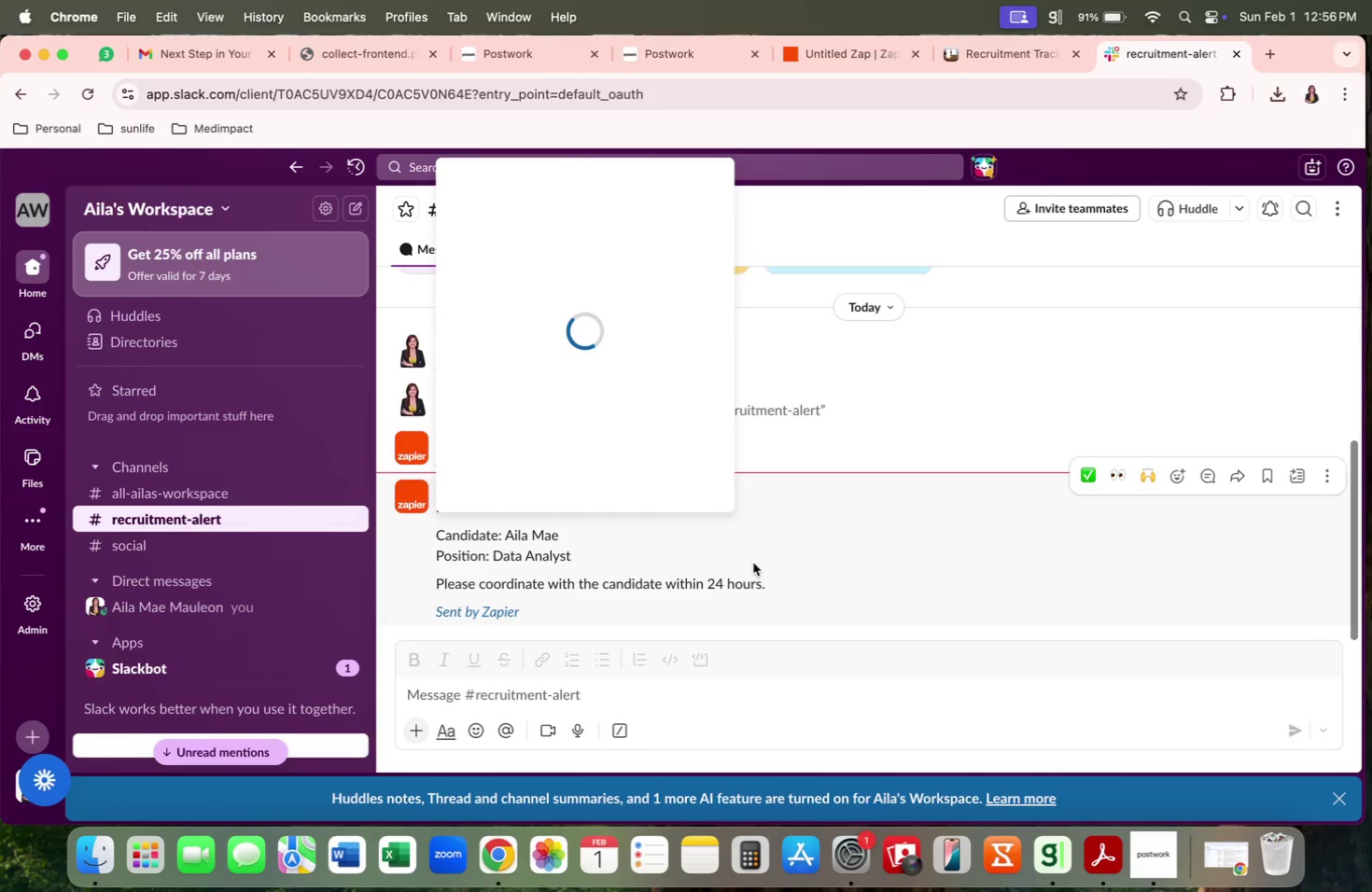 
left_click([1156, 845])